 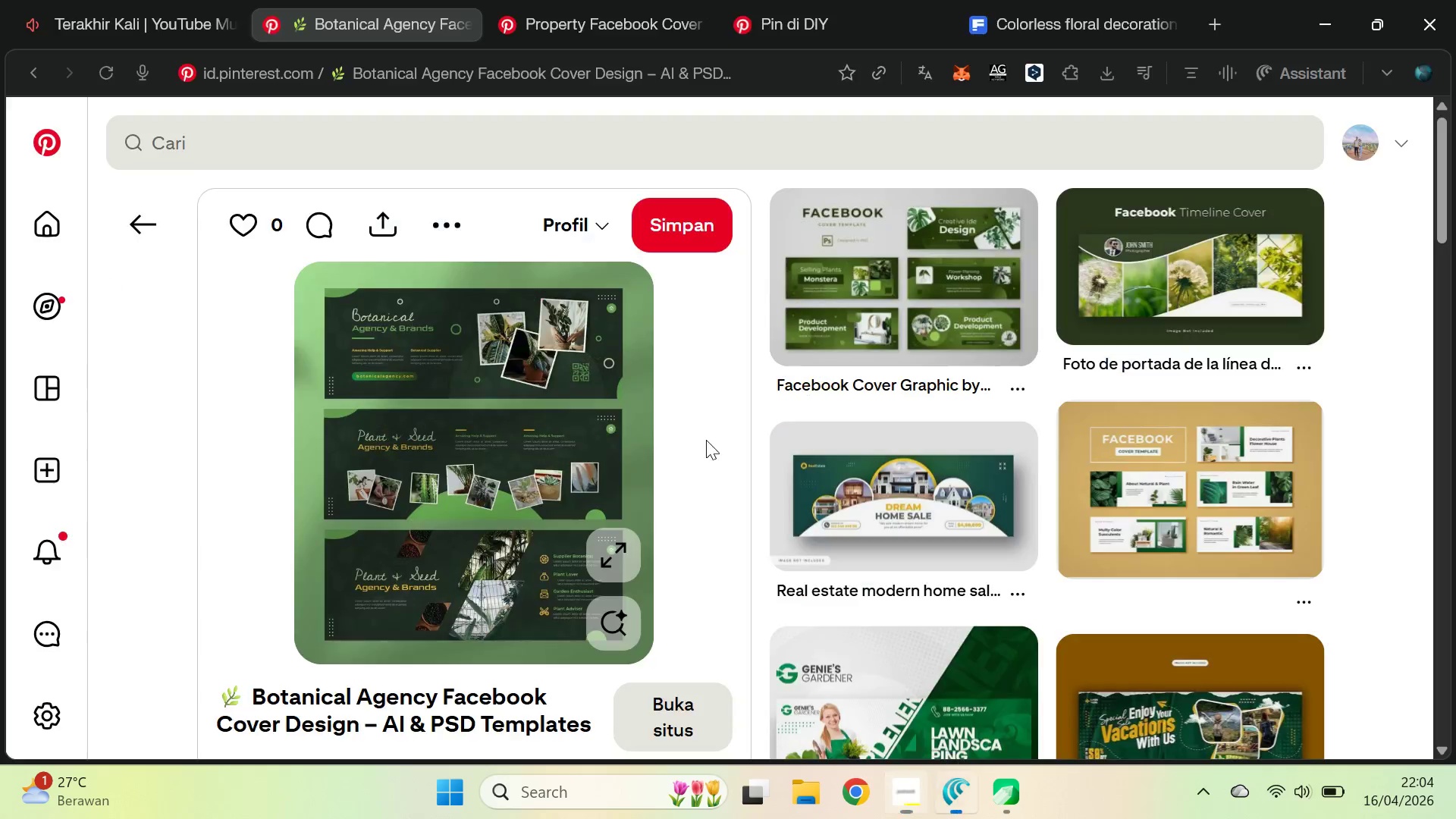 
key(Alt+Tab)
 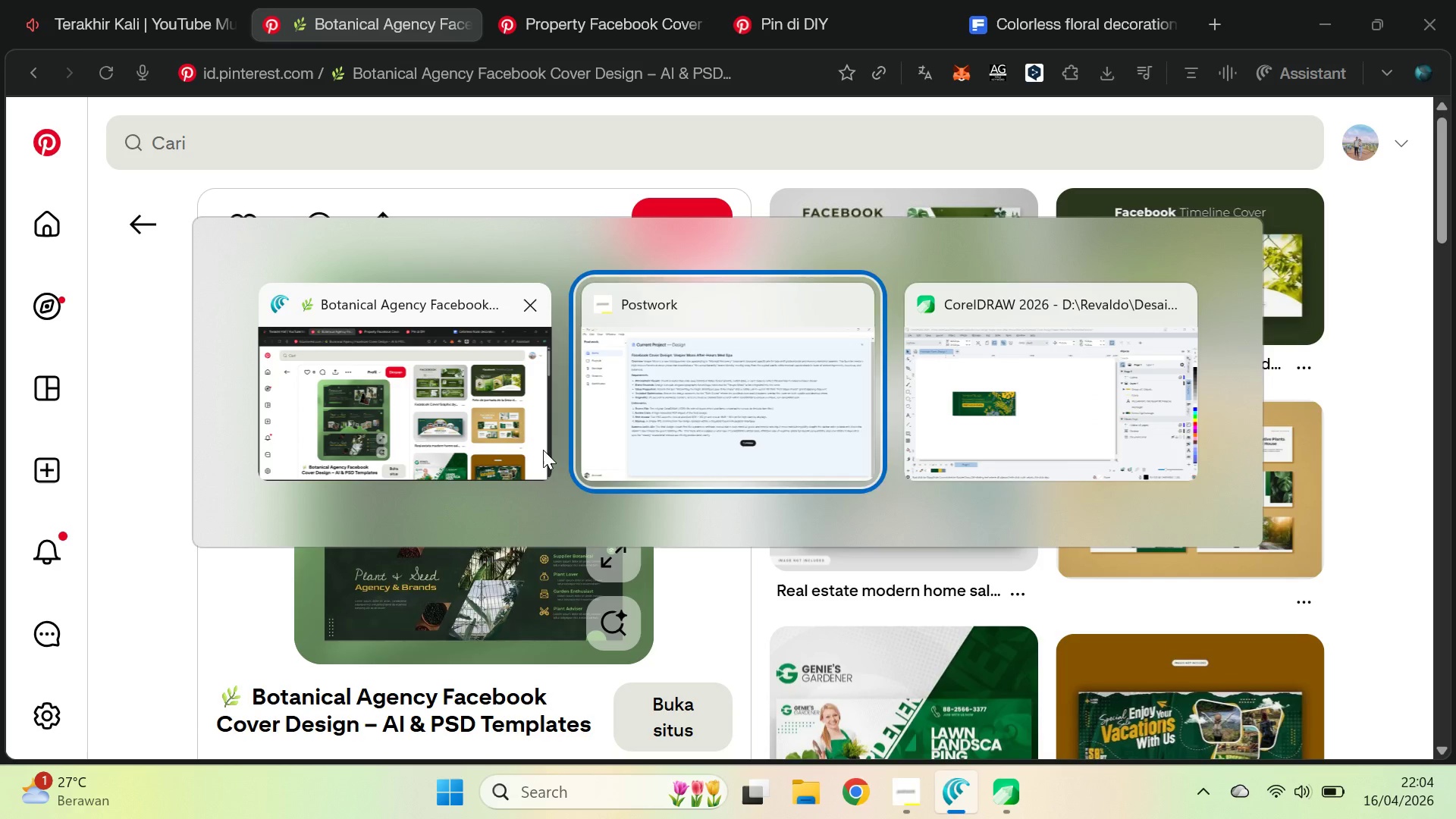 
key(Alt+Tab)
 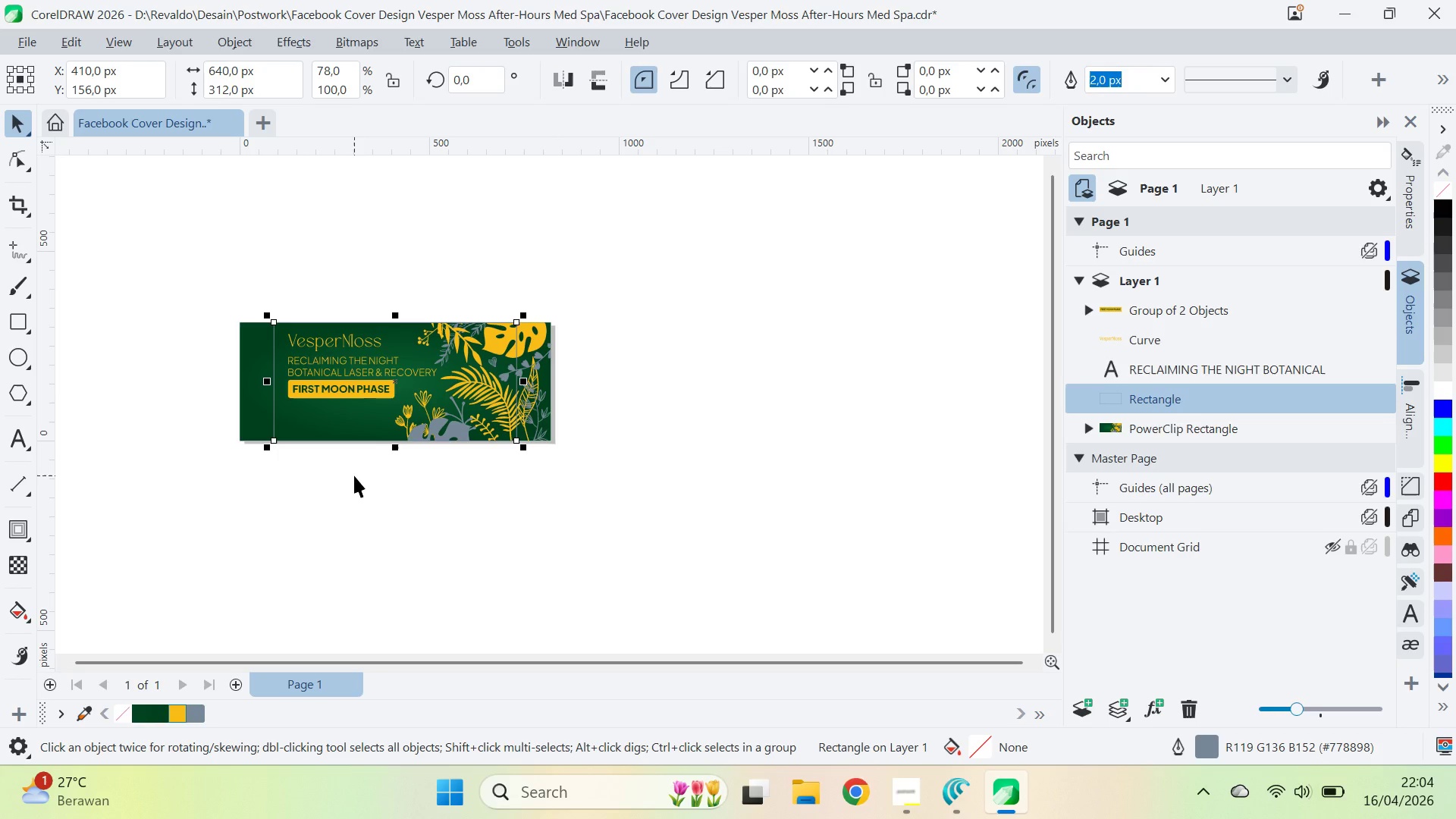 
key(Delete)
 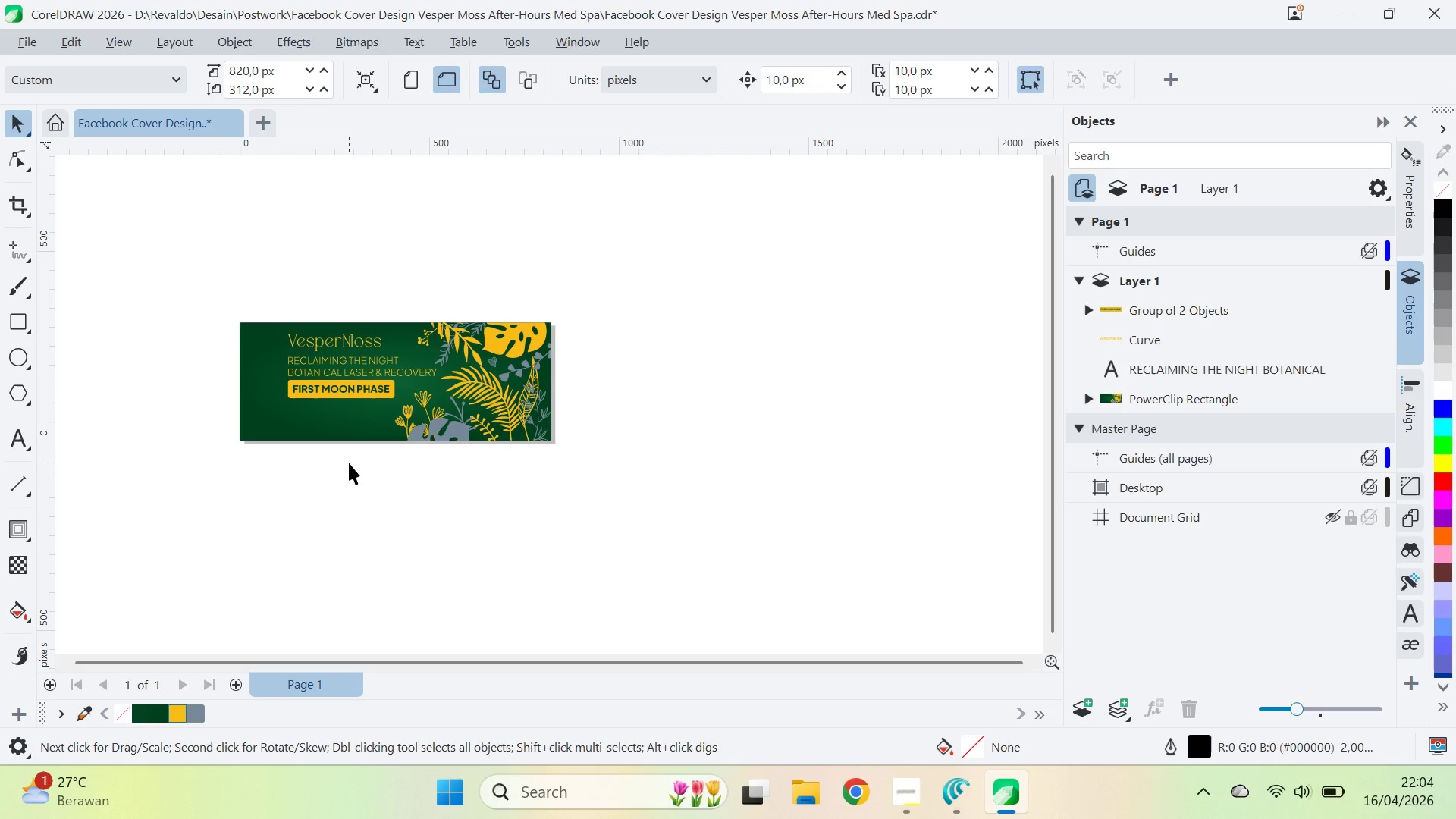 
key(Control+Z)
 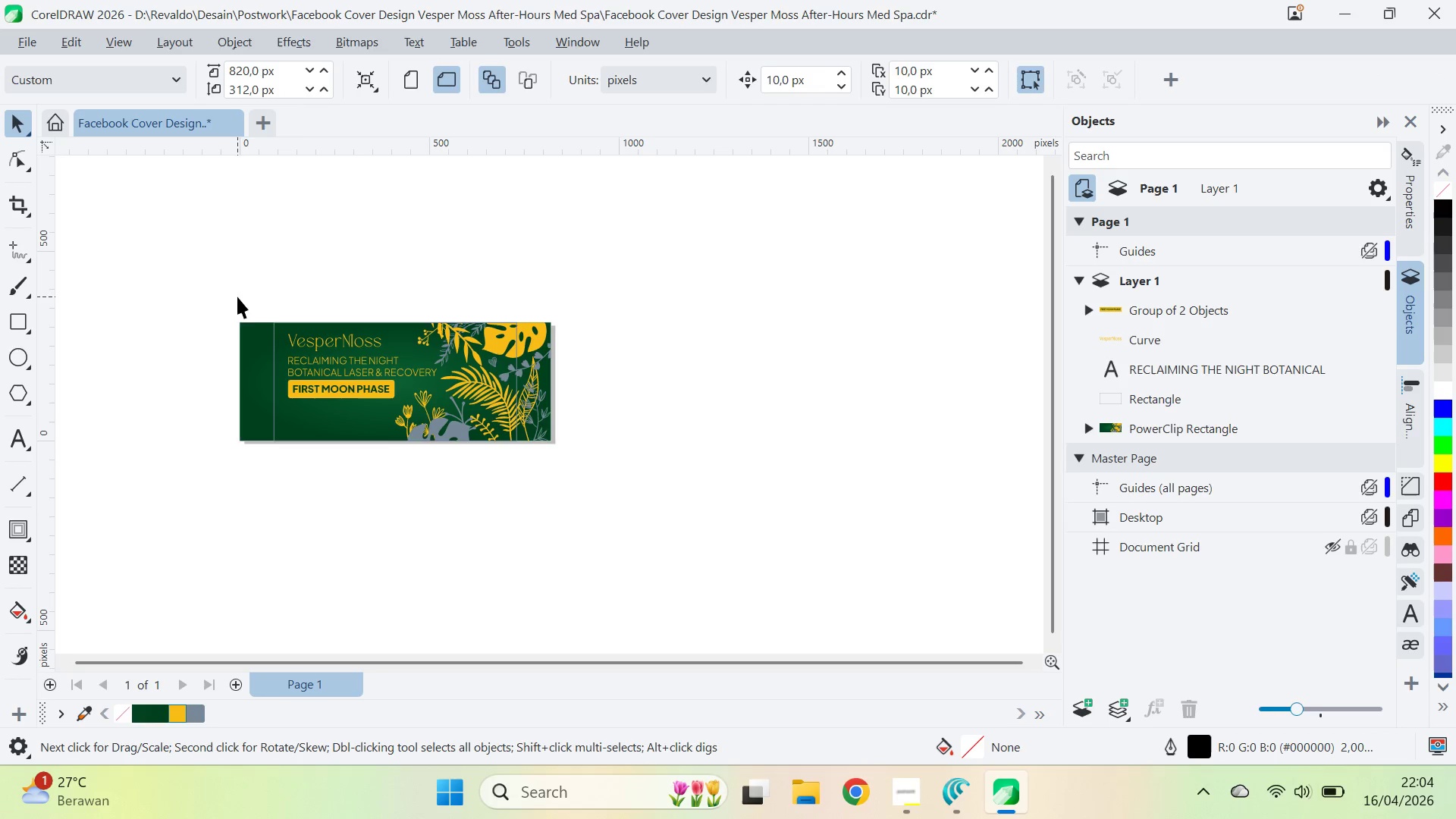 
left_click_drag(start_coordinate=[252, 297], to_coordinate=[441, 413])
 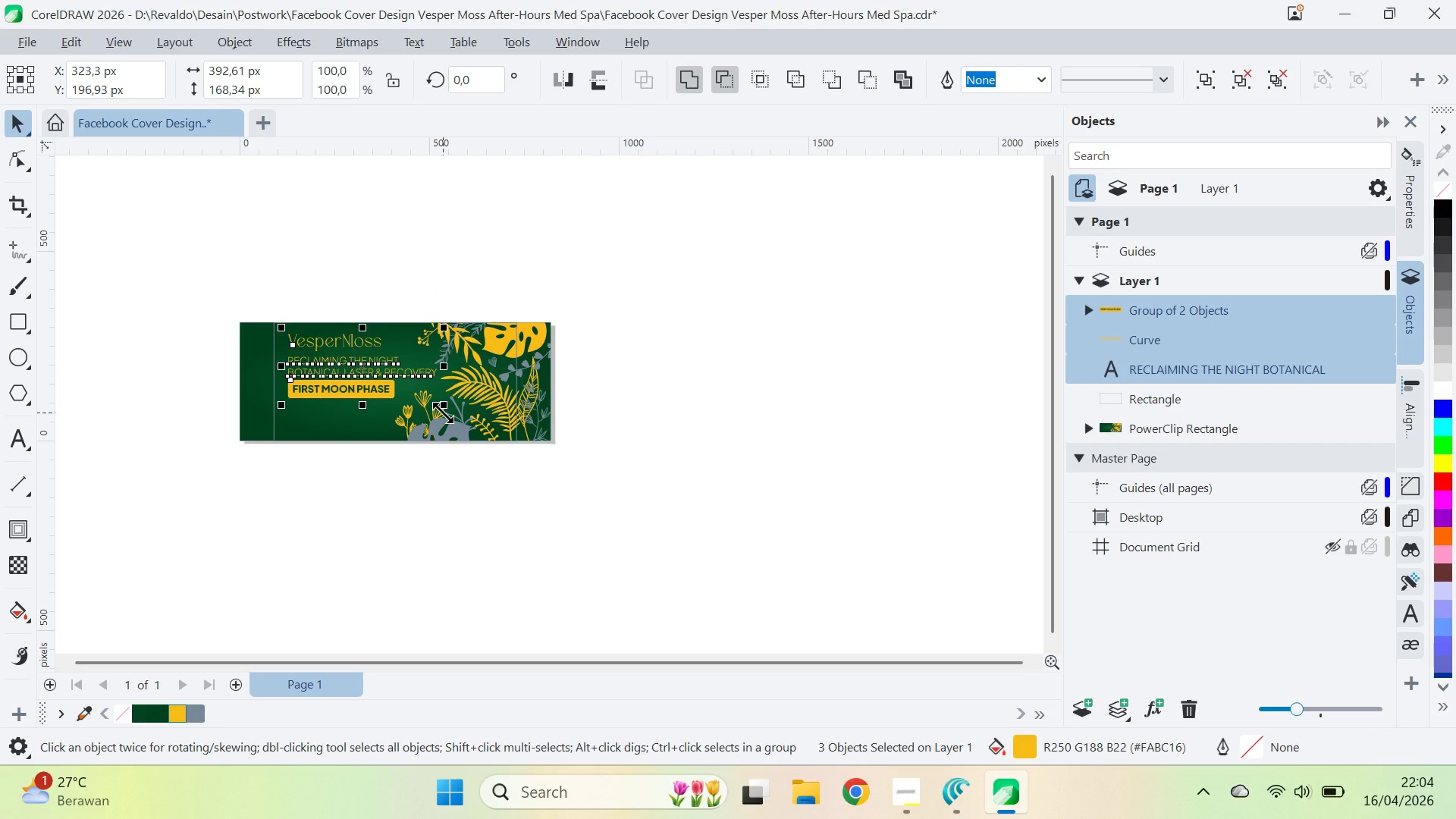 
key(ArrowLeft)
 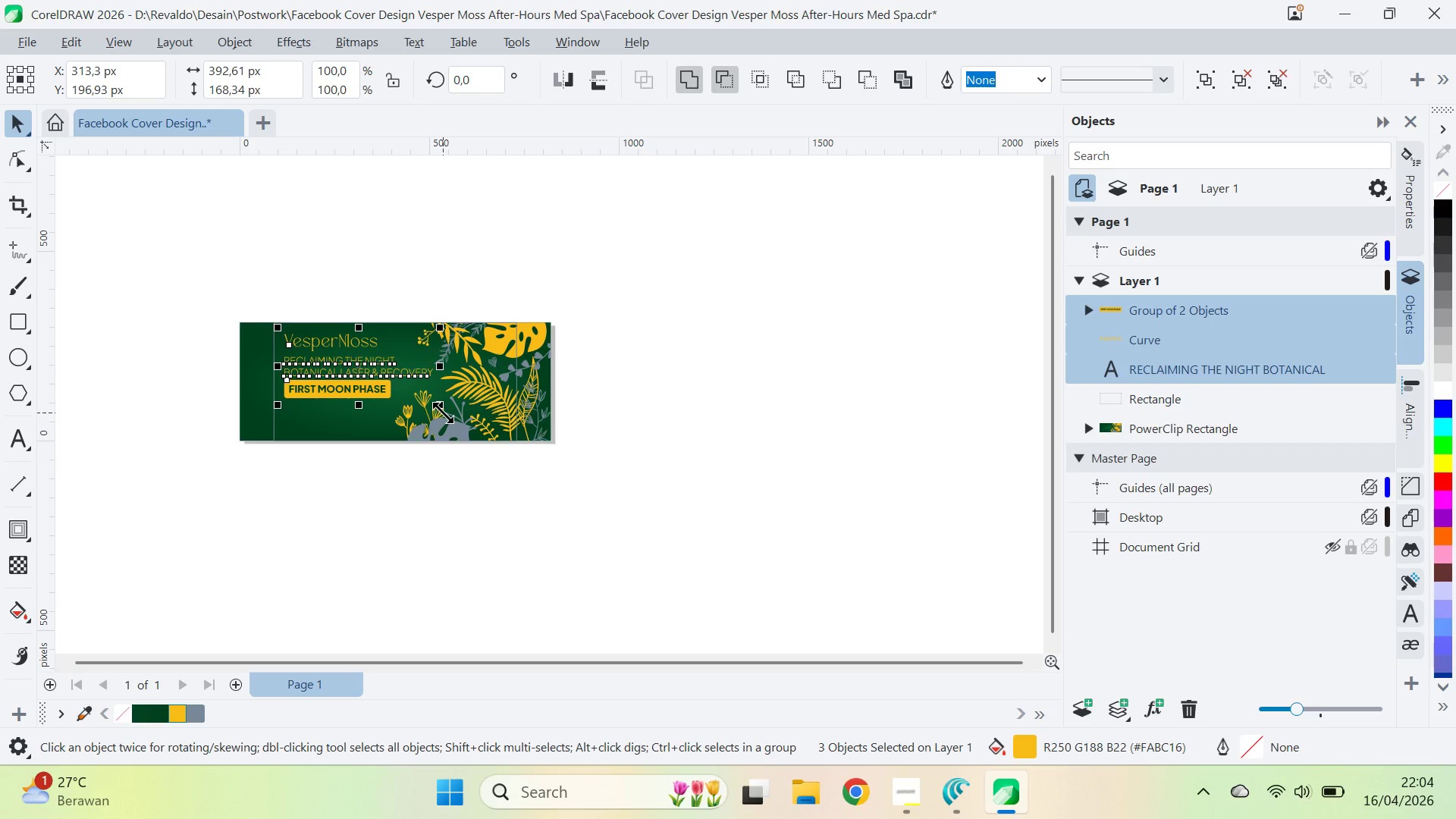 
key(ArrowLeft)
 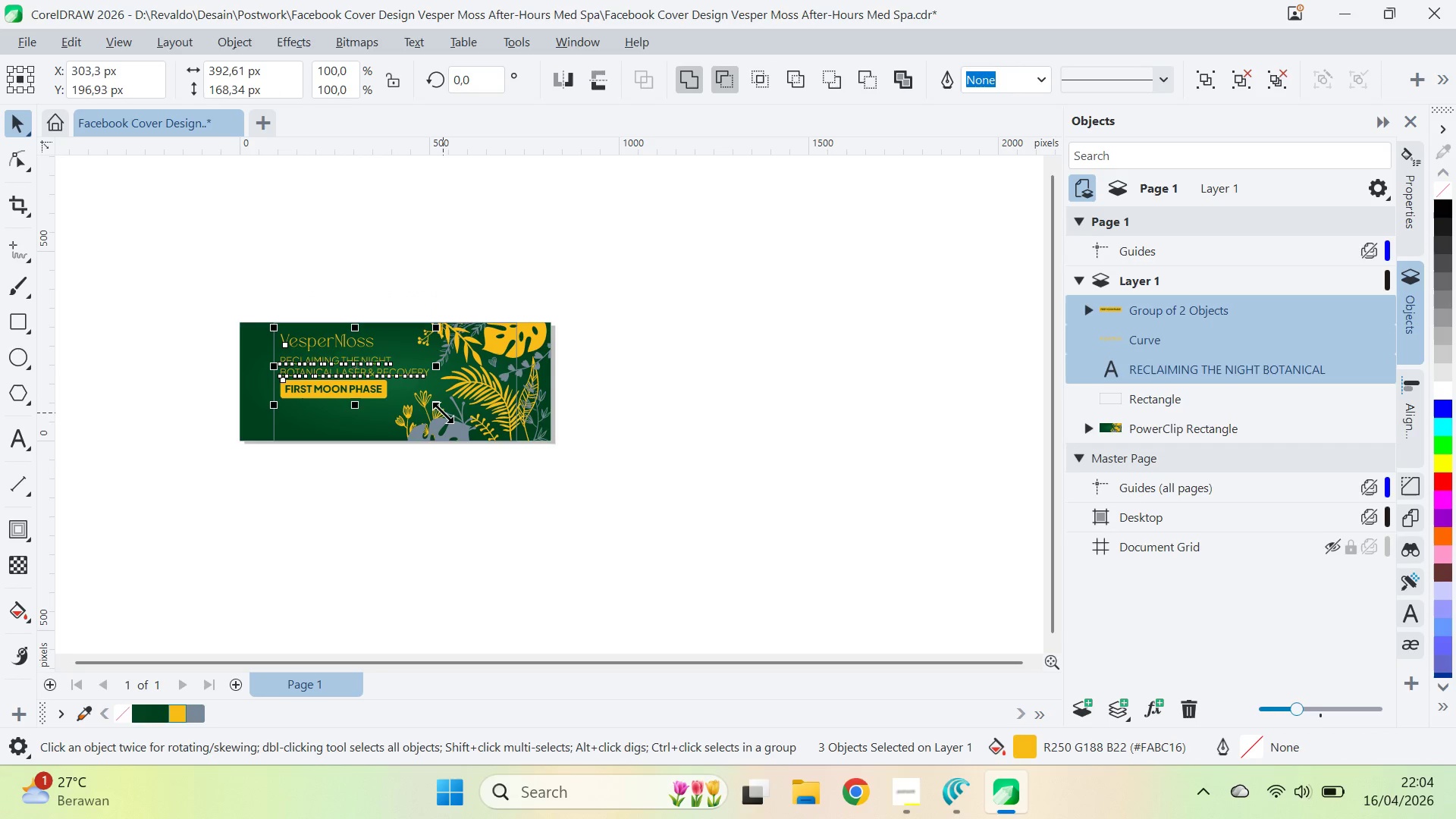 
key(ArrowUp)
 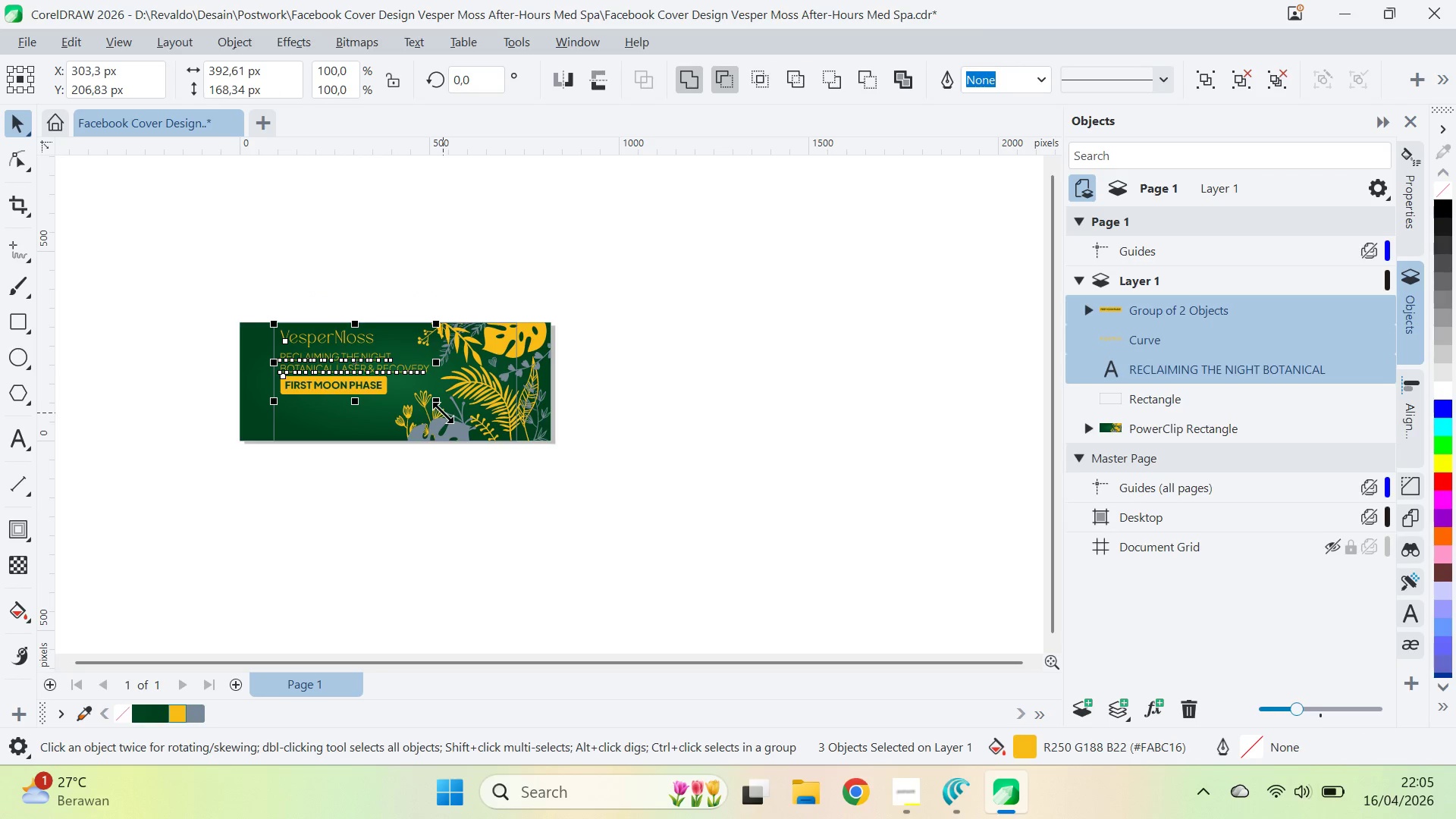 
double_click([336, 420])
 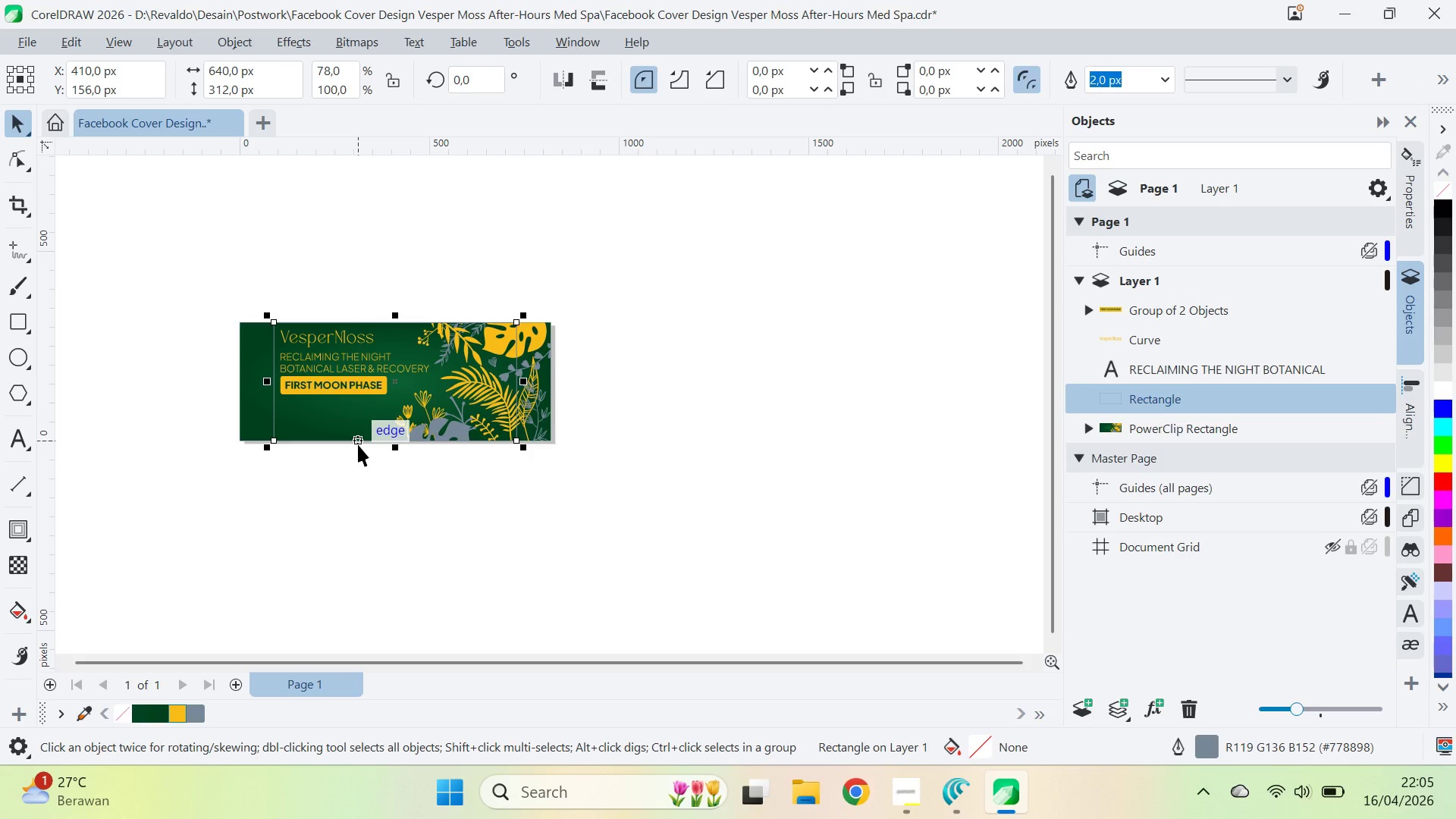 
key(Delete)
 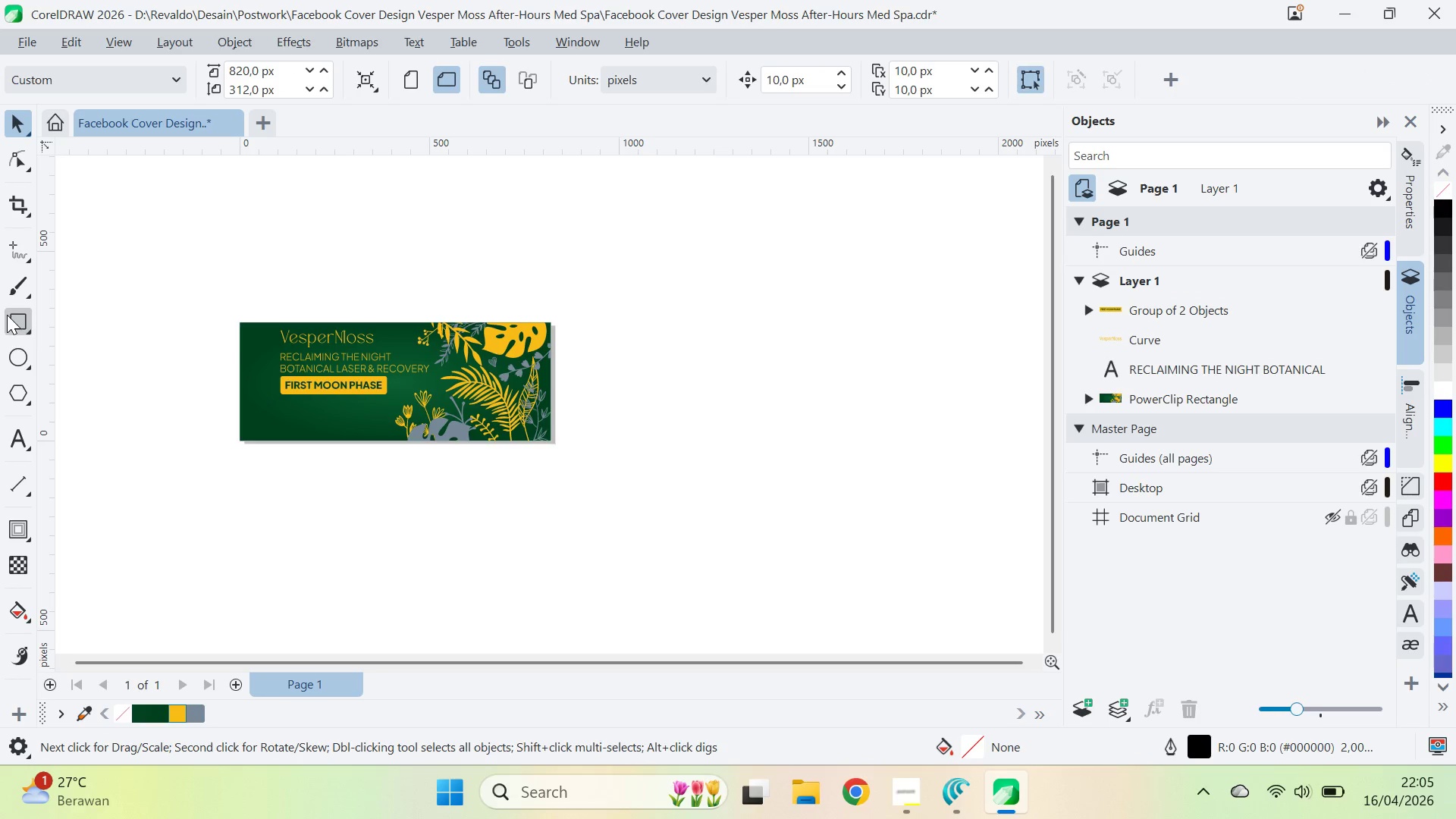 
double_click([8, 315])
 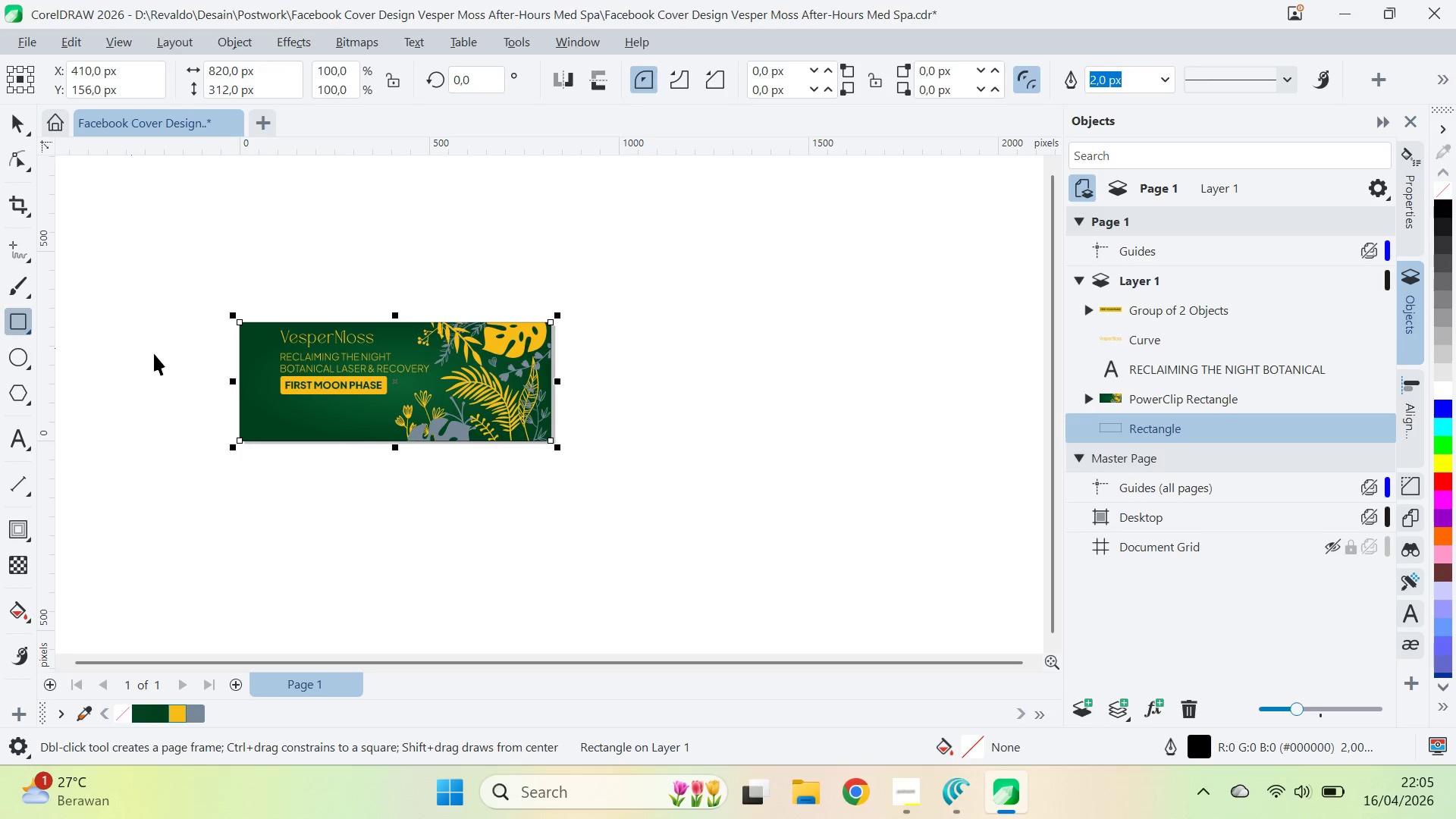 
type(vqv)
 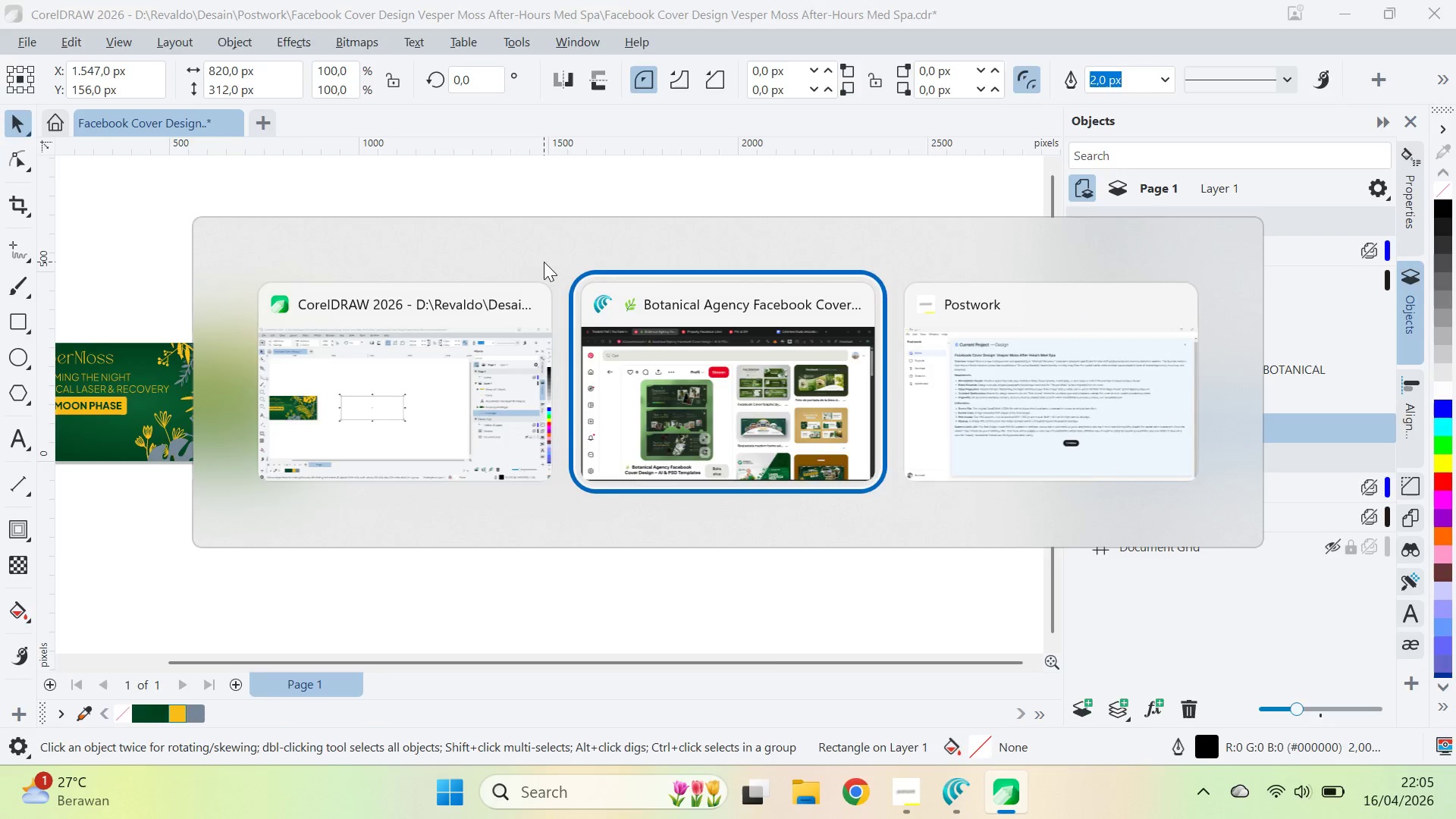 
left_click_drag(start_coordinate=[397, 382], to_coordinate=[827, 332])
 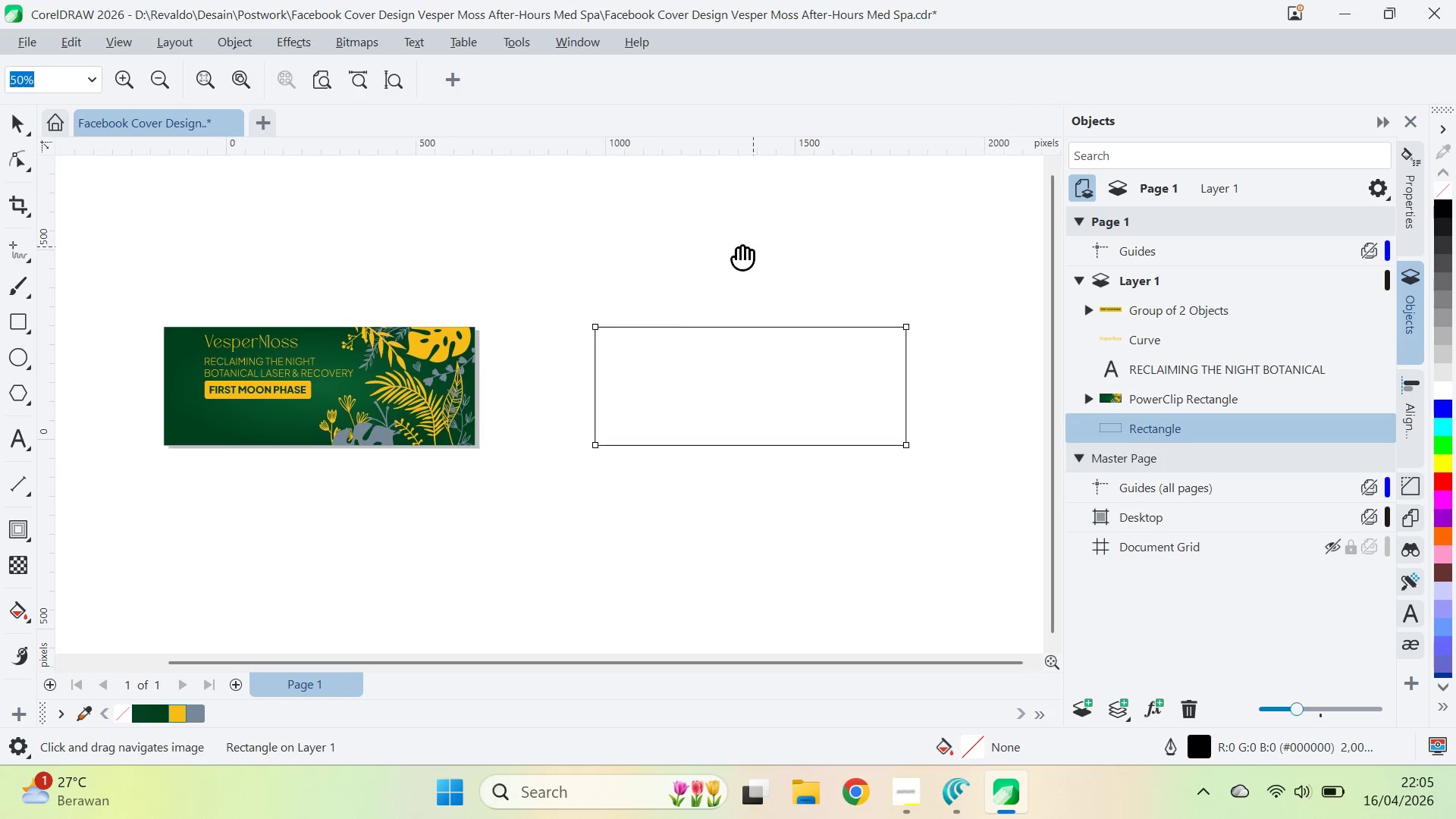 
left_click_drag(start_coordinate=[814, 245], to_coordinate=[554, 265])
 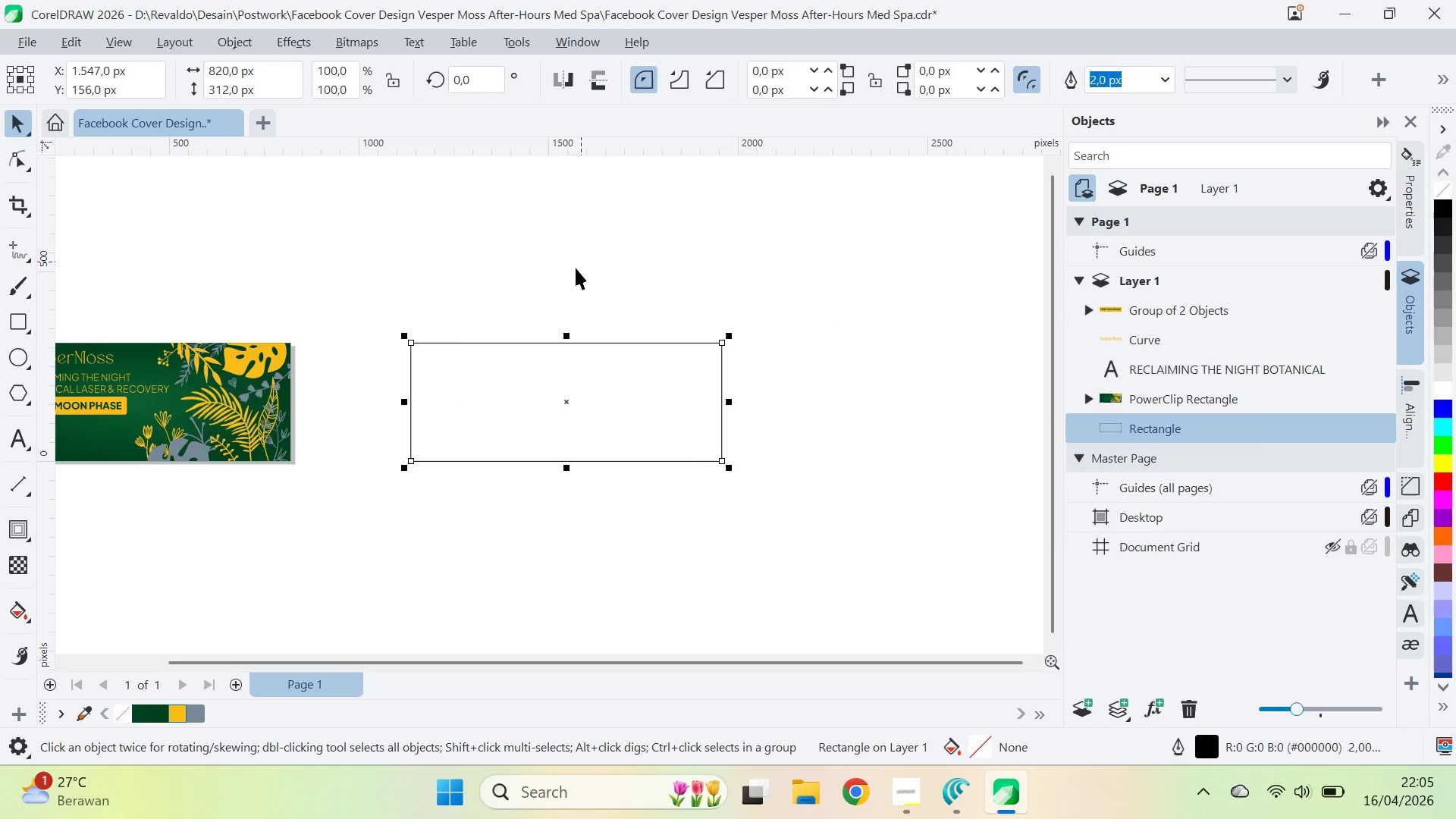 
key(Alt+AltLeft)
 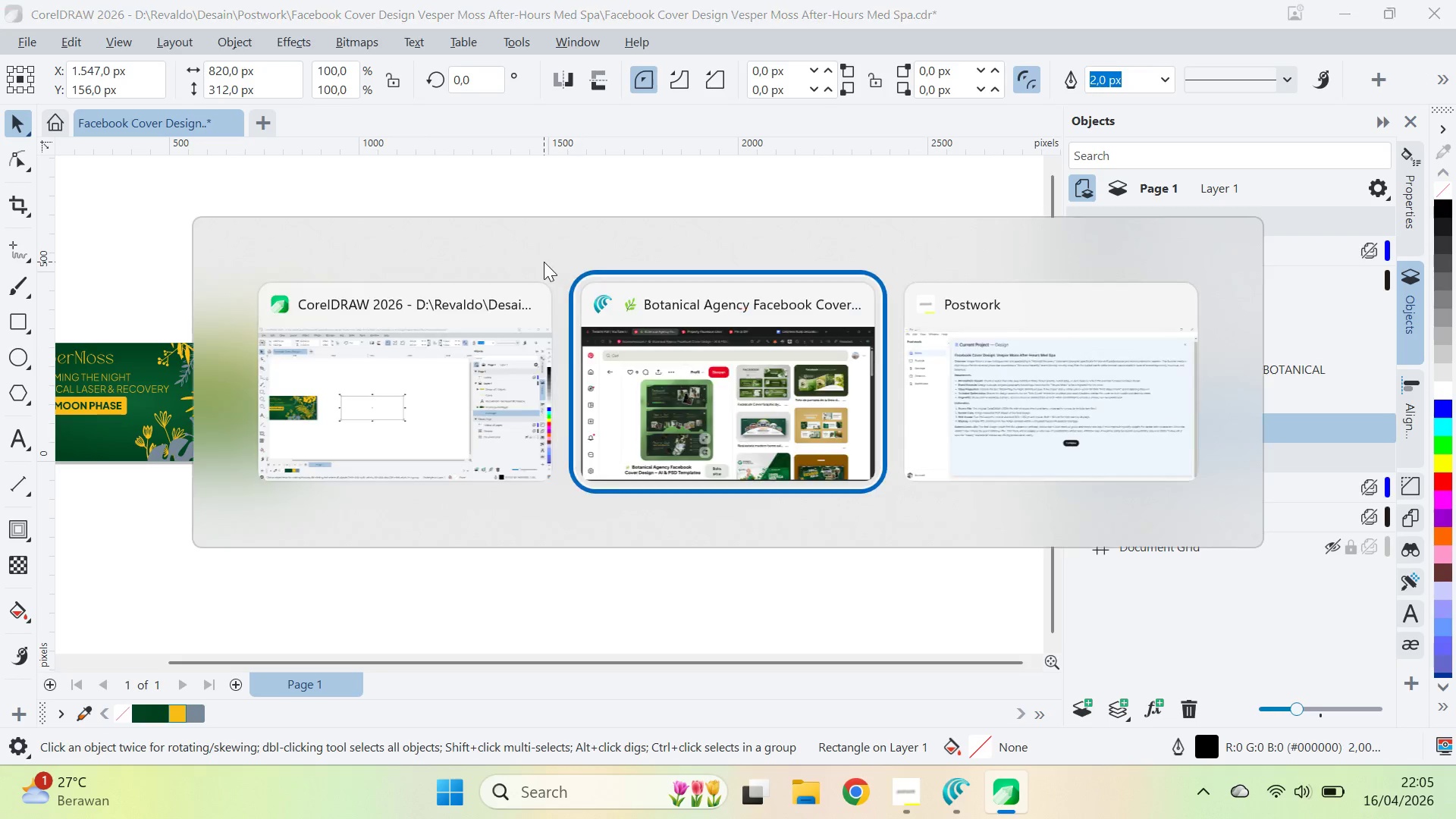 
key(Alt+Tab)
 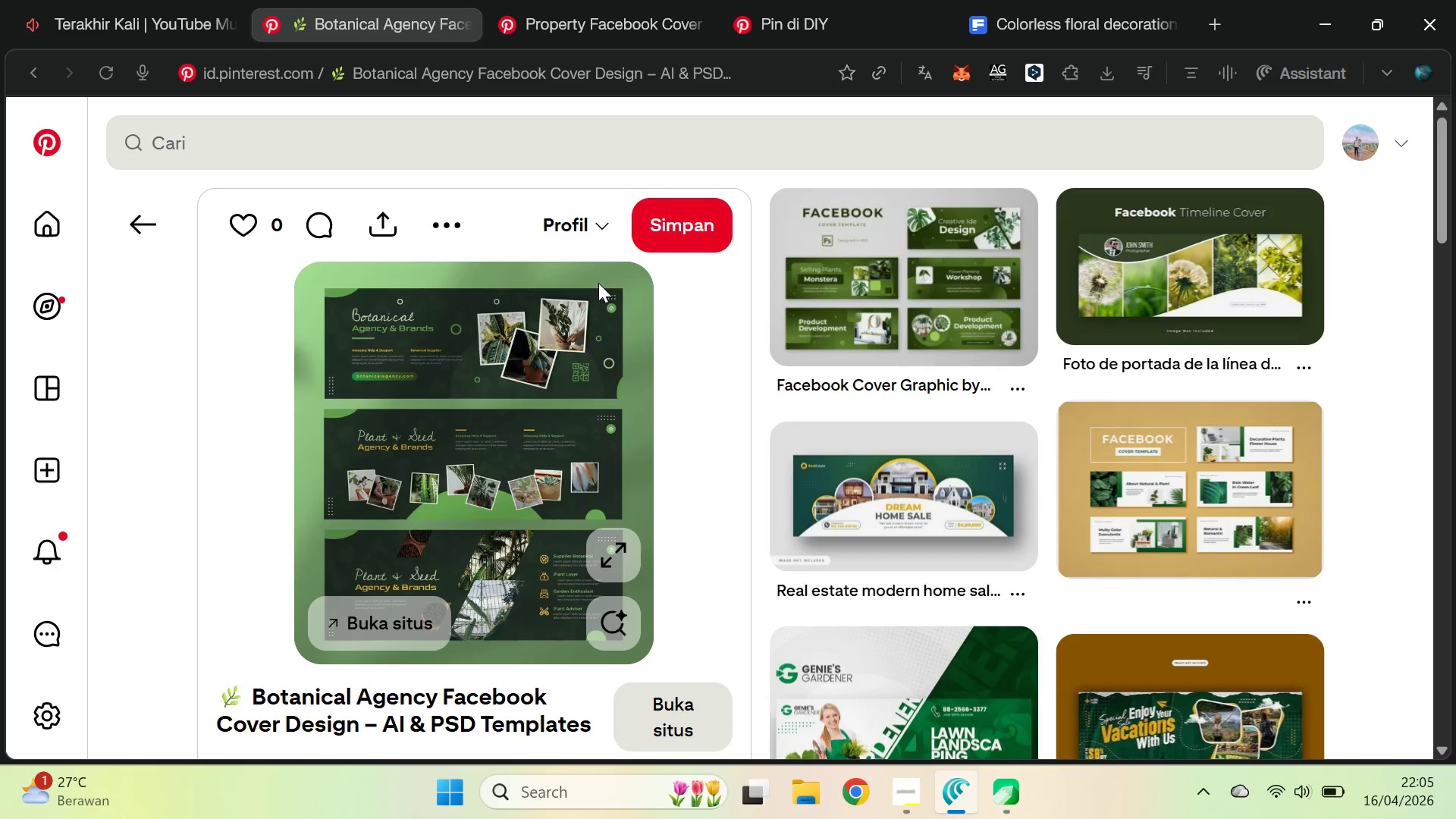 
key(Alt+AltLeft)
 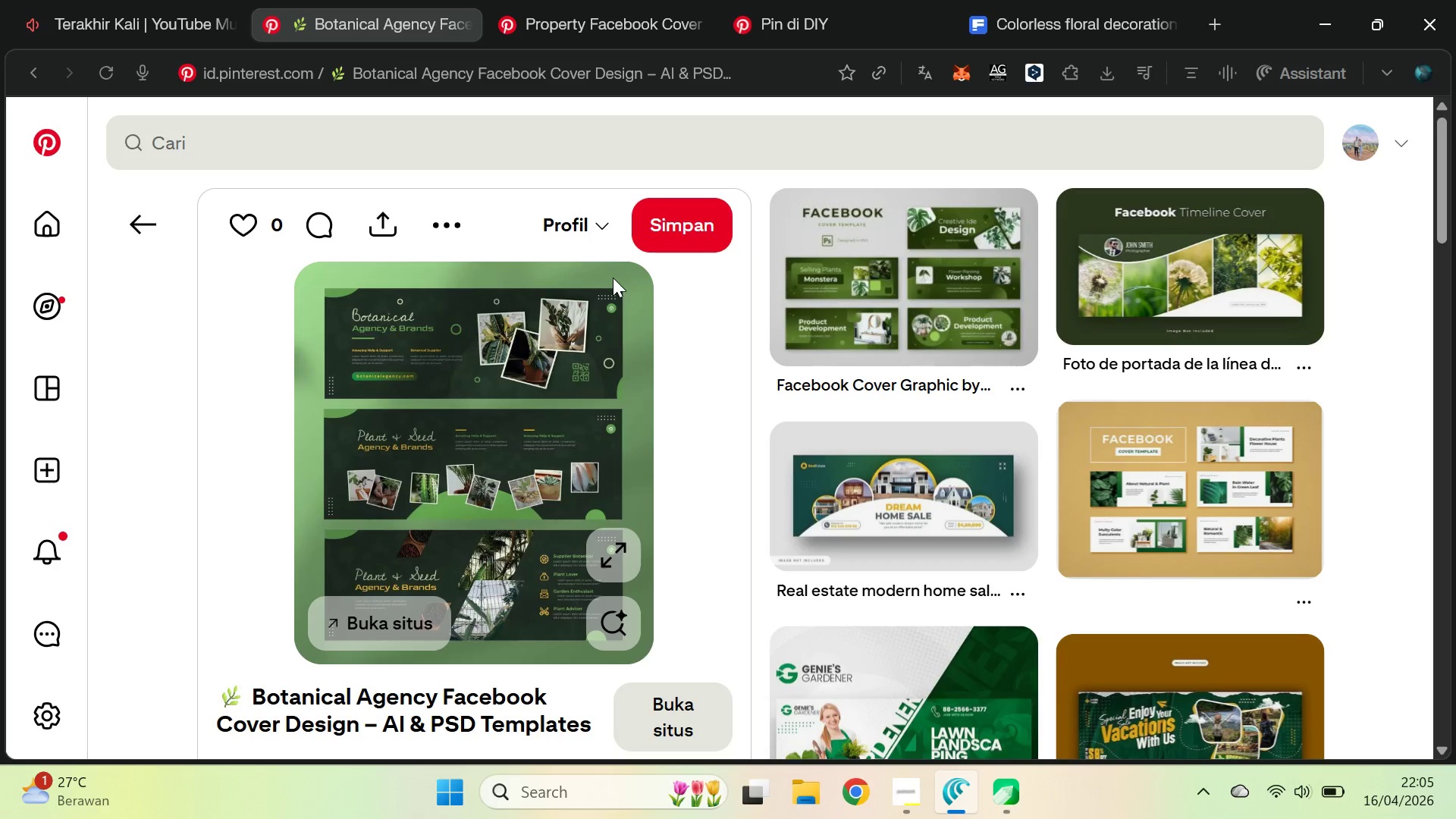 
key(Alt+Tab)
 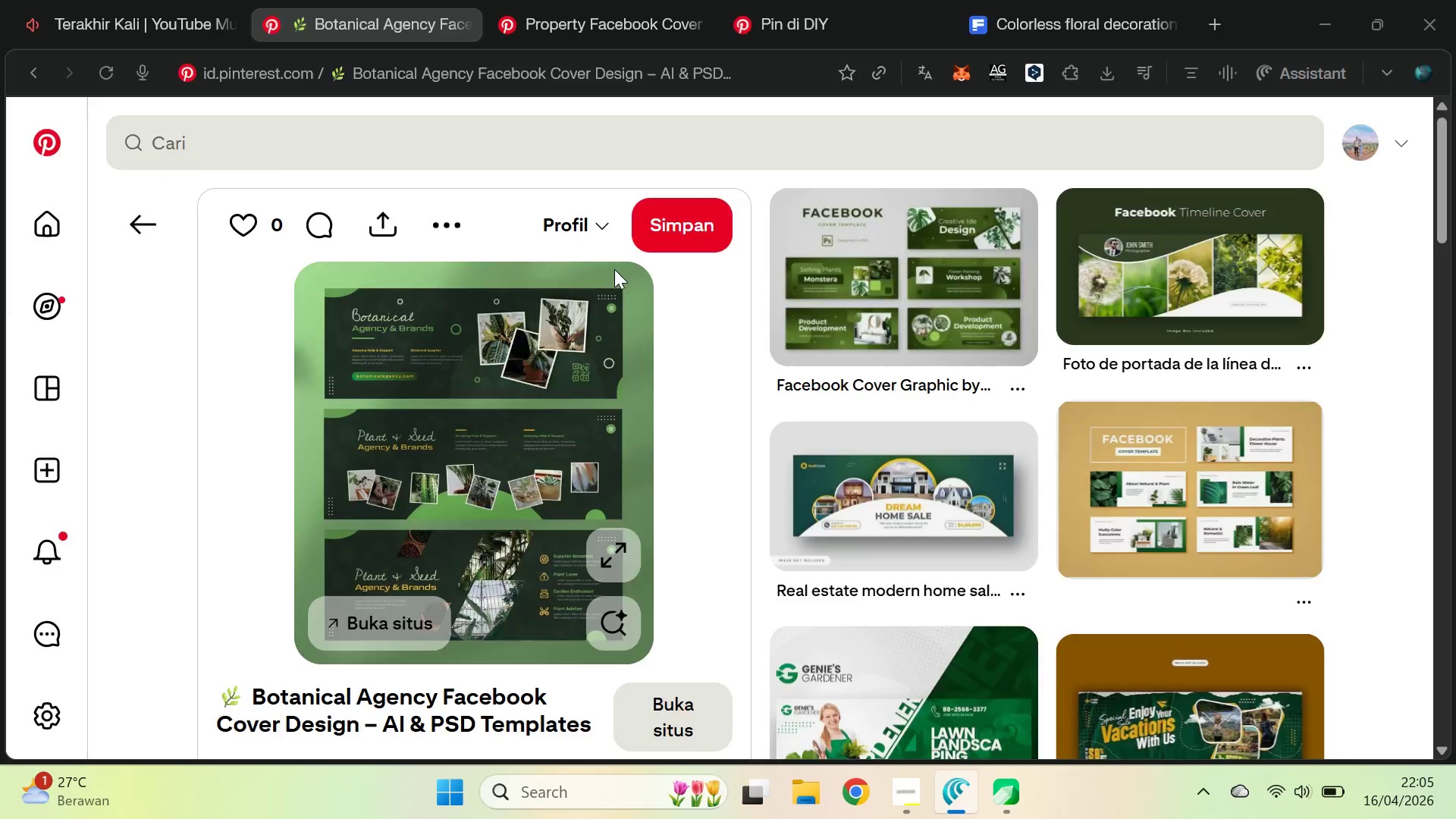 
key(Alt+Tab)
 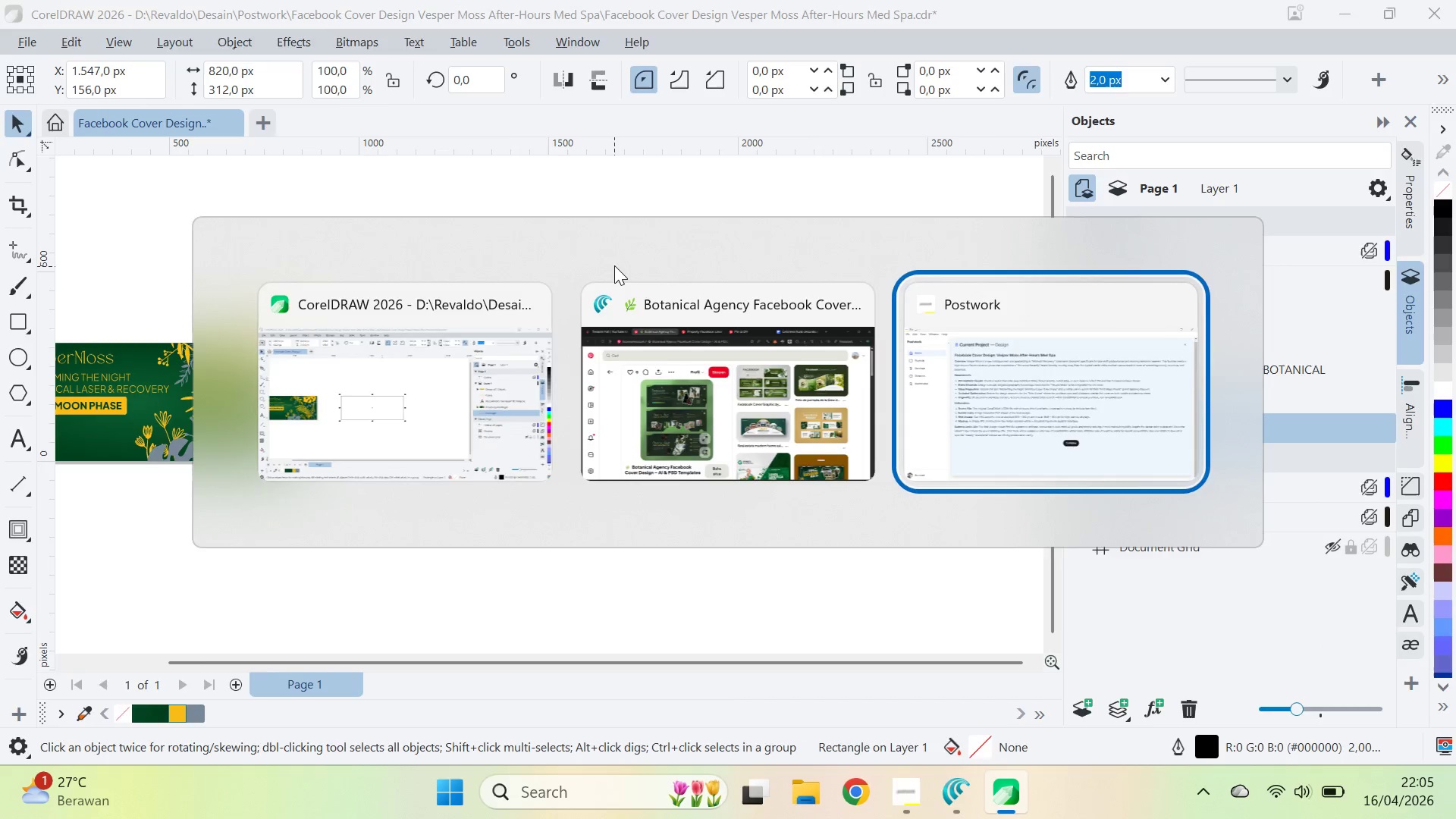 
key(Alt+Tab)